 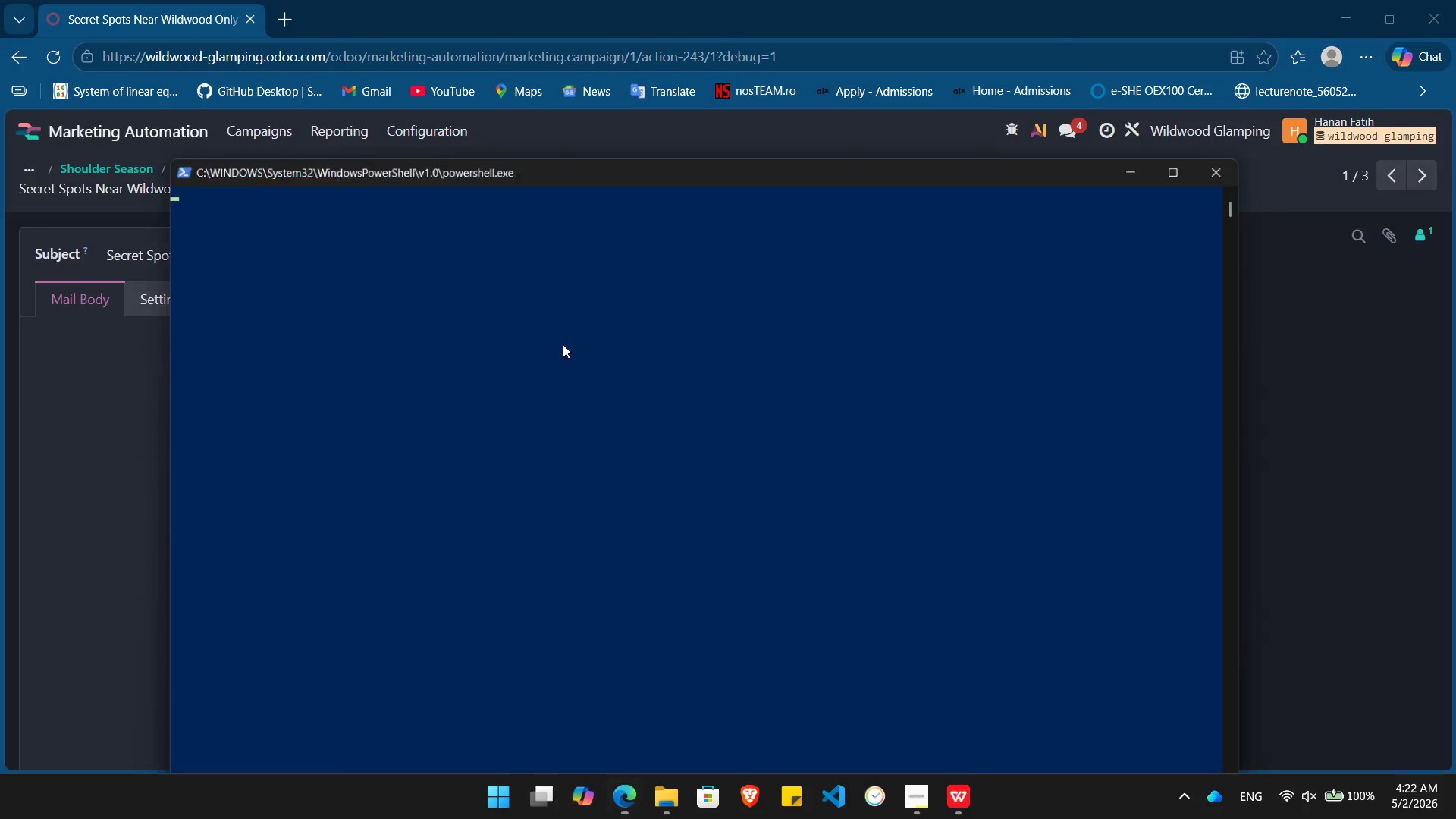 
left_click([907, 372])
 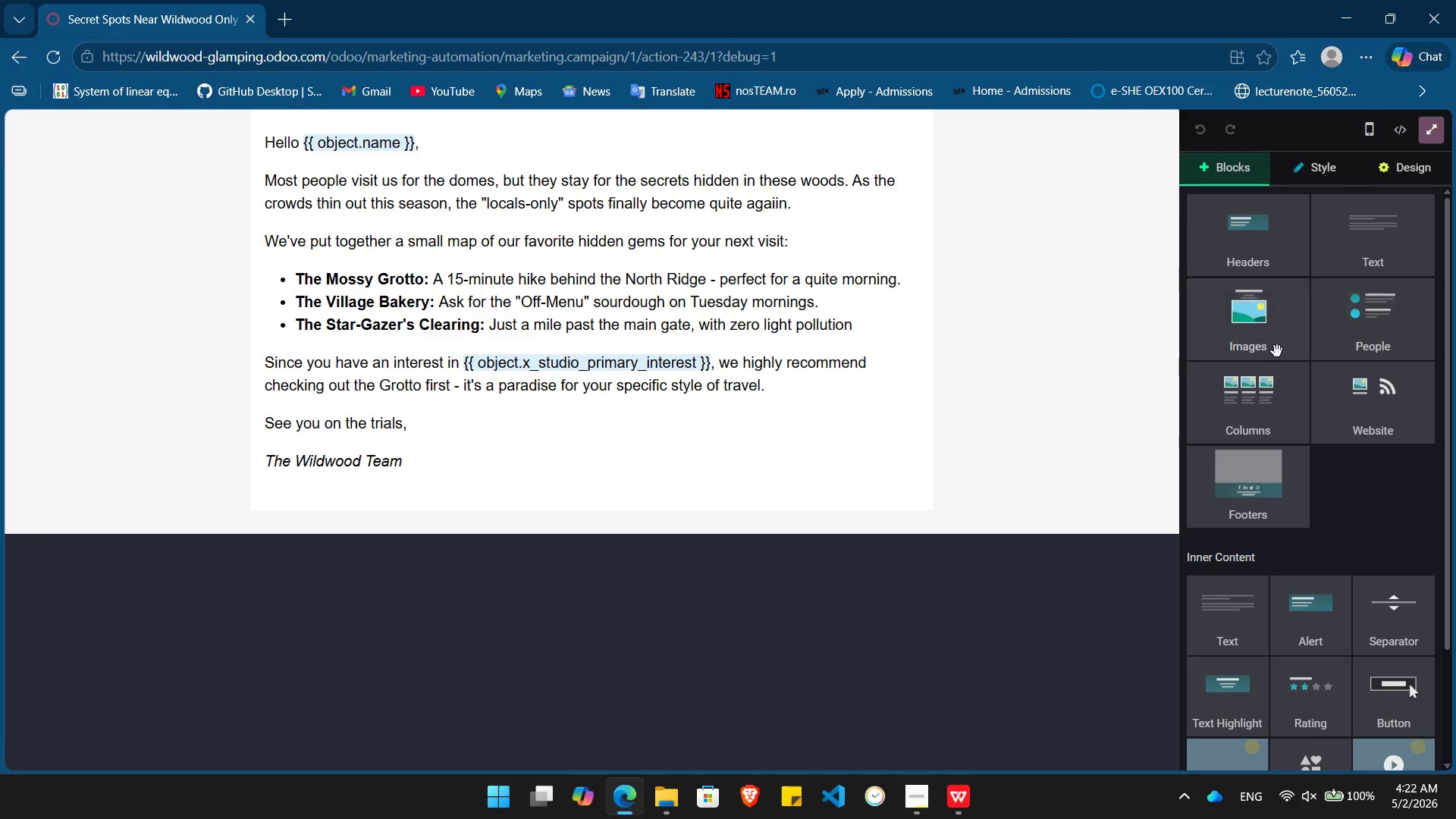 
left_click_drag(start_coordinate=[1277, 351], to_coordinate=[561, 110])
 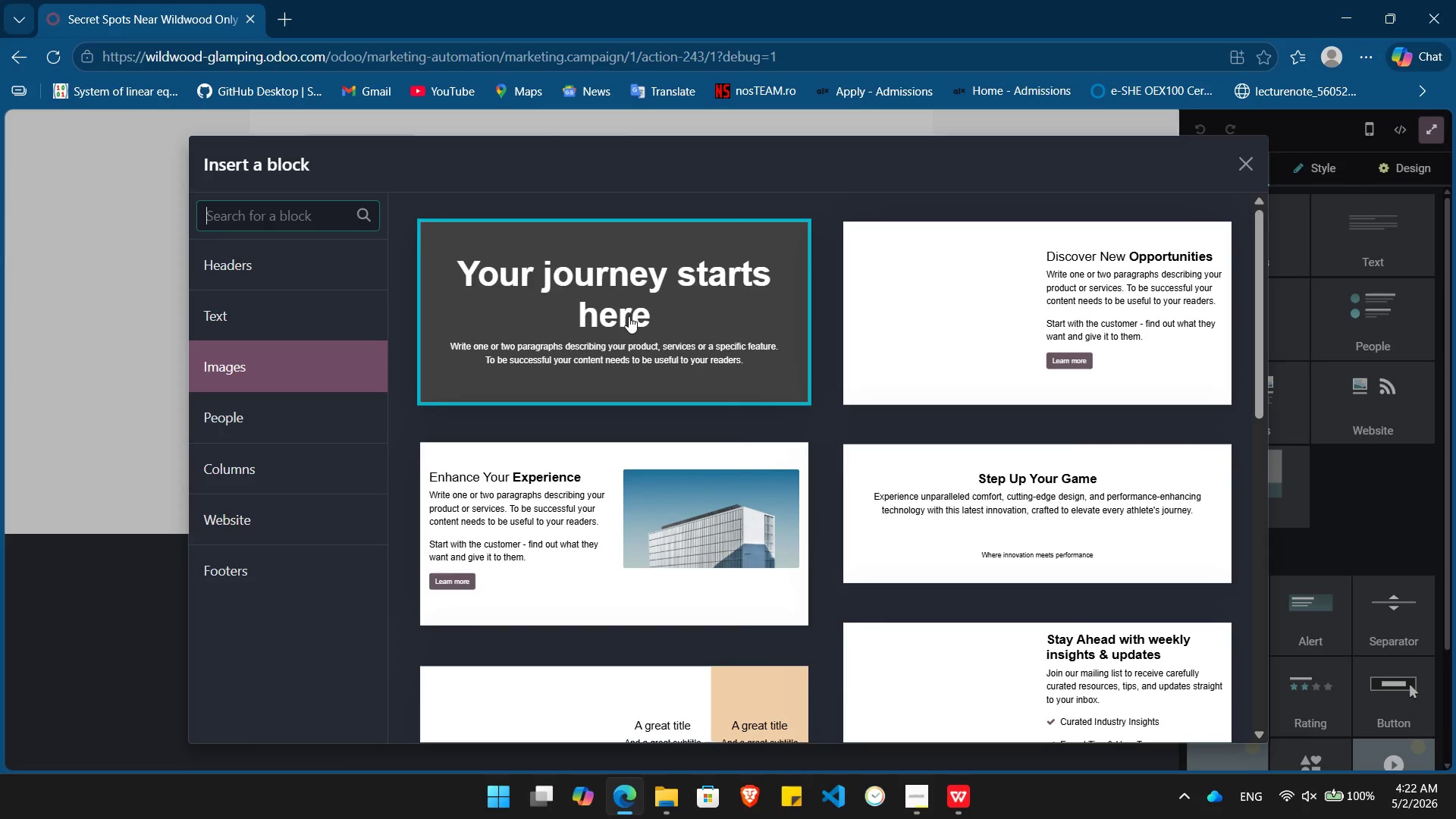 
scroll: coordinate [629, 316], scroll_direction: down, amount: 8.0
 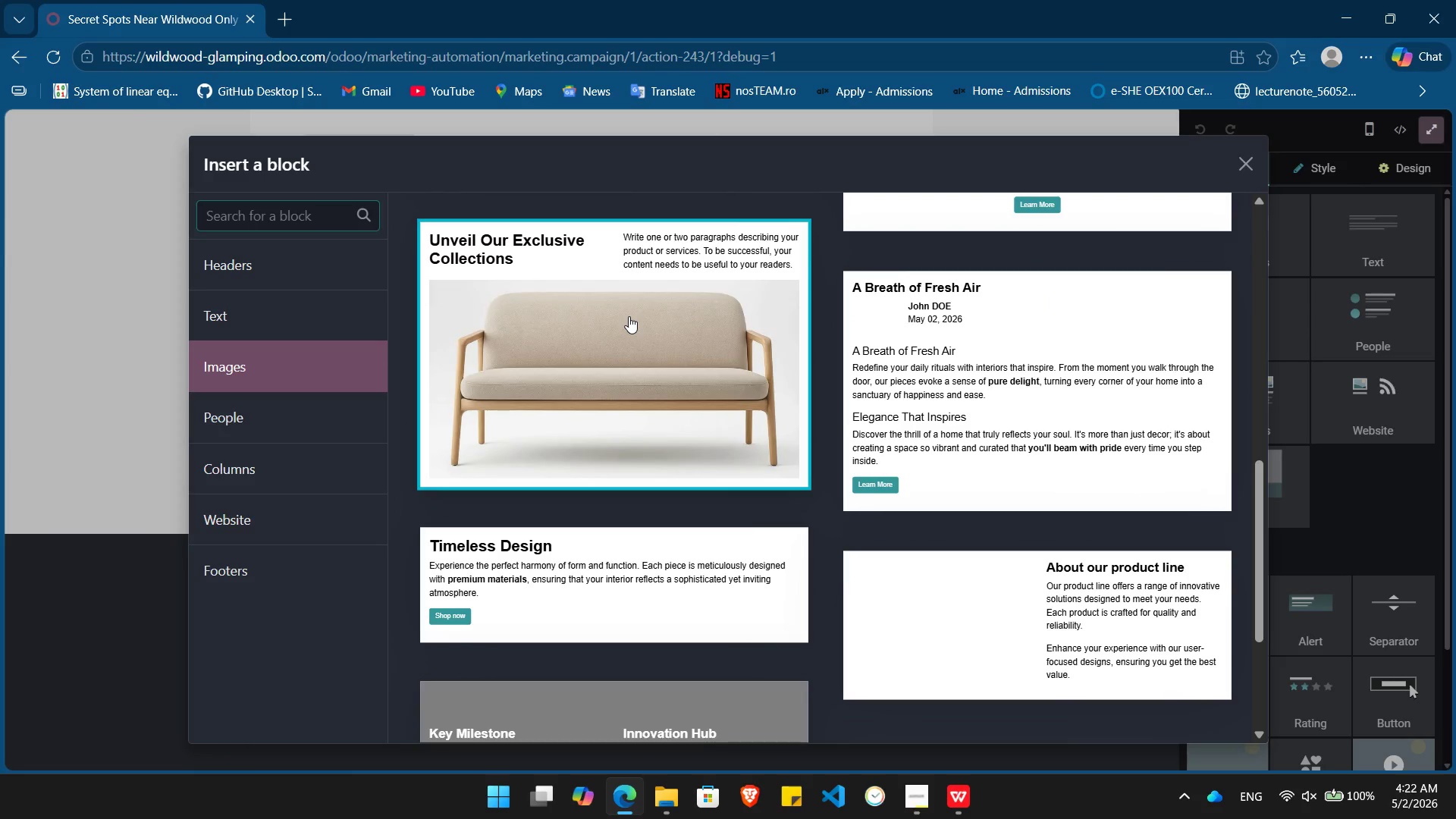 
left_click([629, 316])
 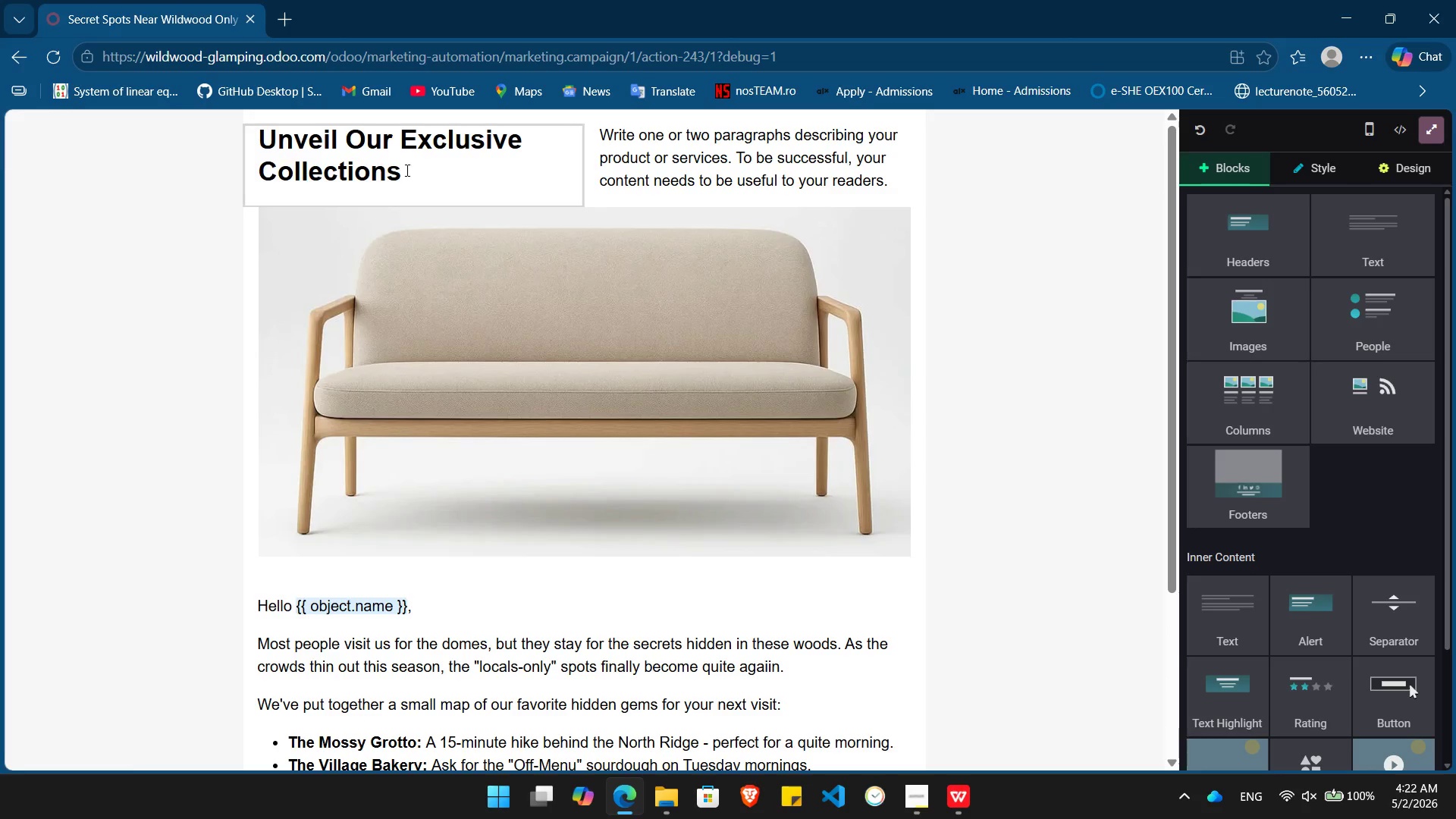 
left_click_drag(start_coordinate=[405, 182], to_coordinate=[209, 130])
 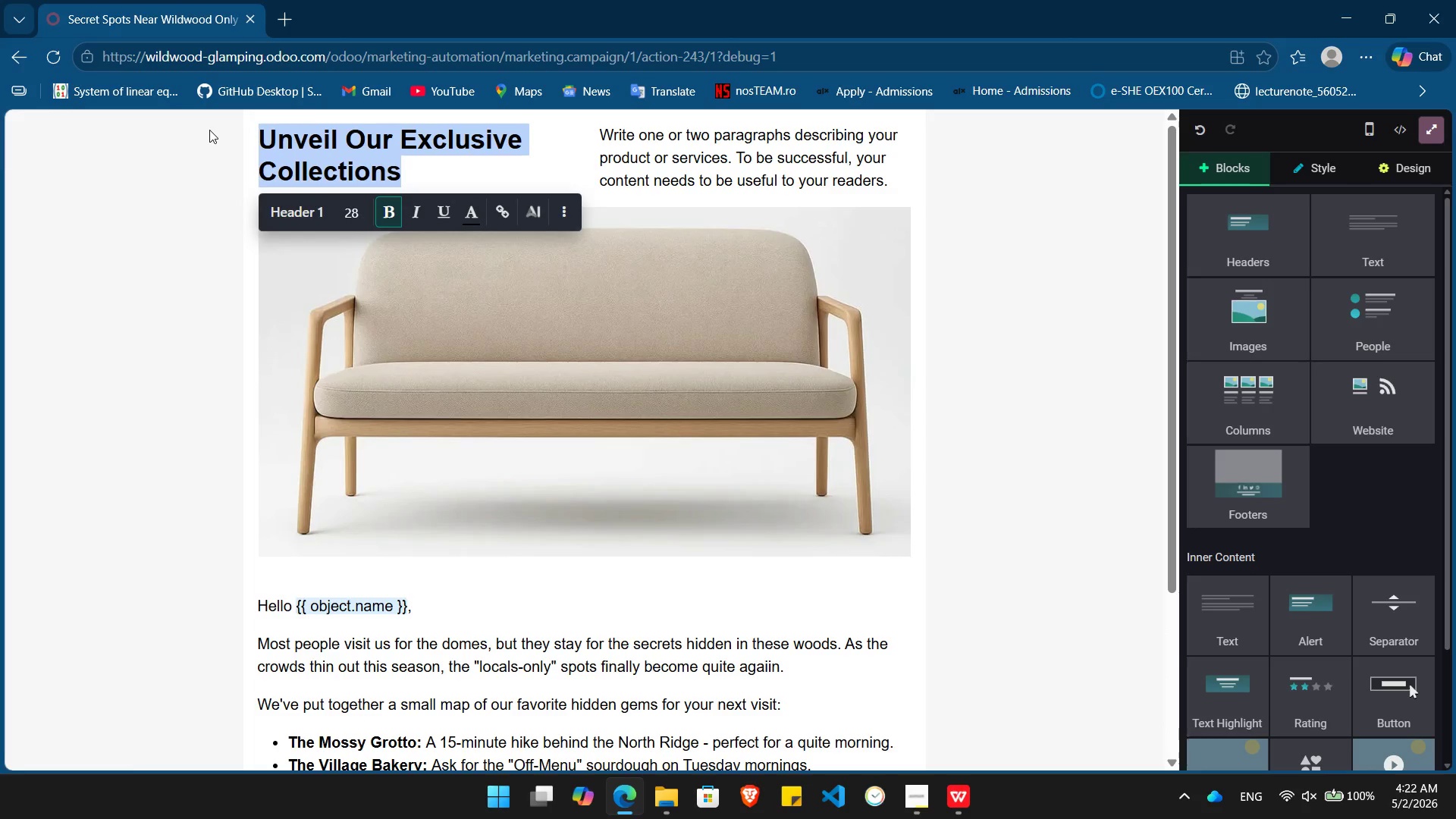 
key(Backspace)
type(The Wildwood )
key(Tab)
 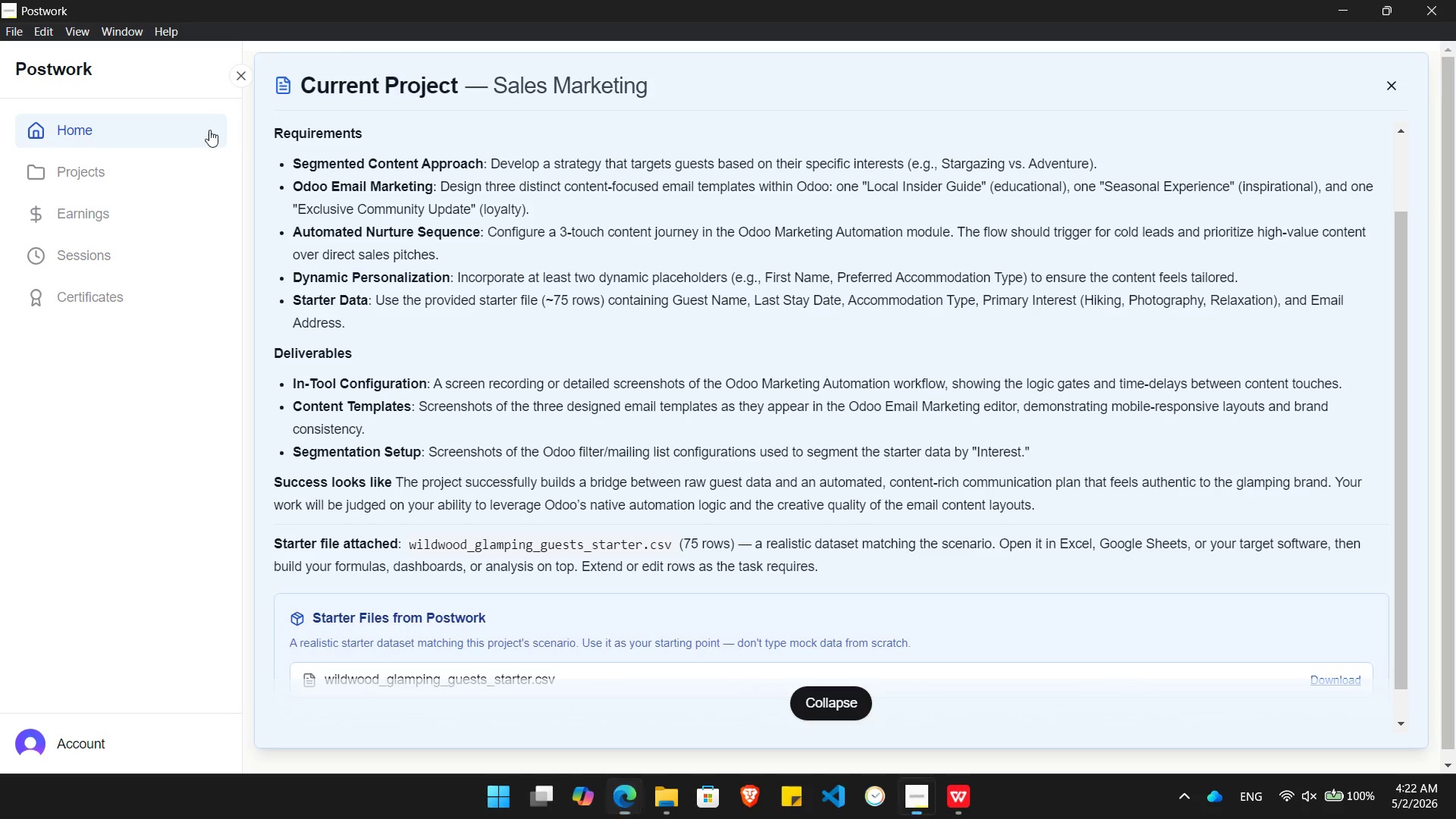 
 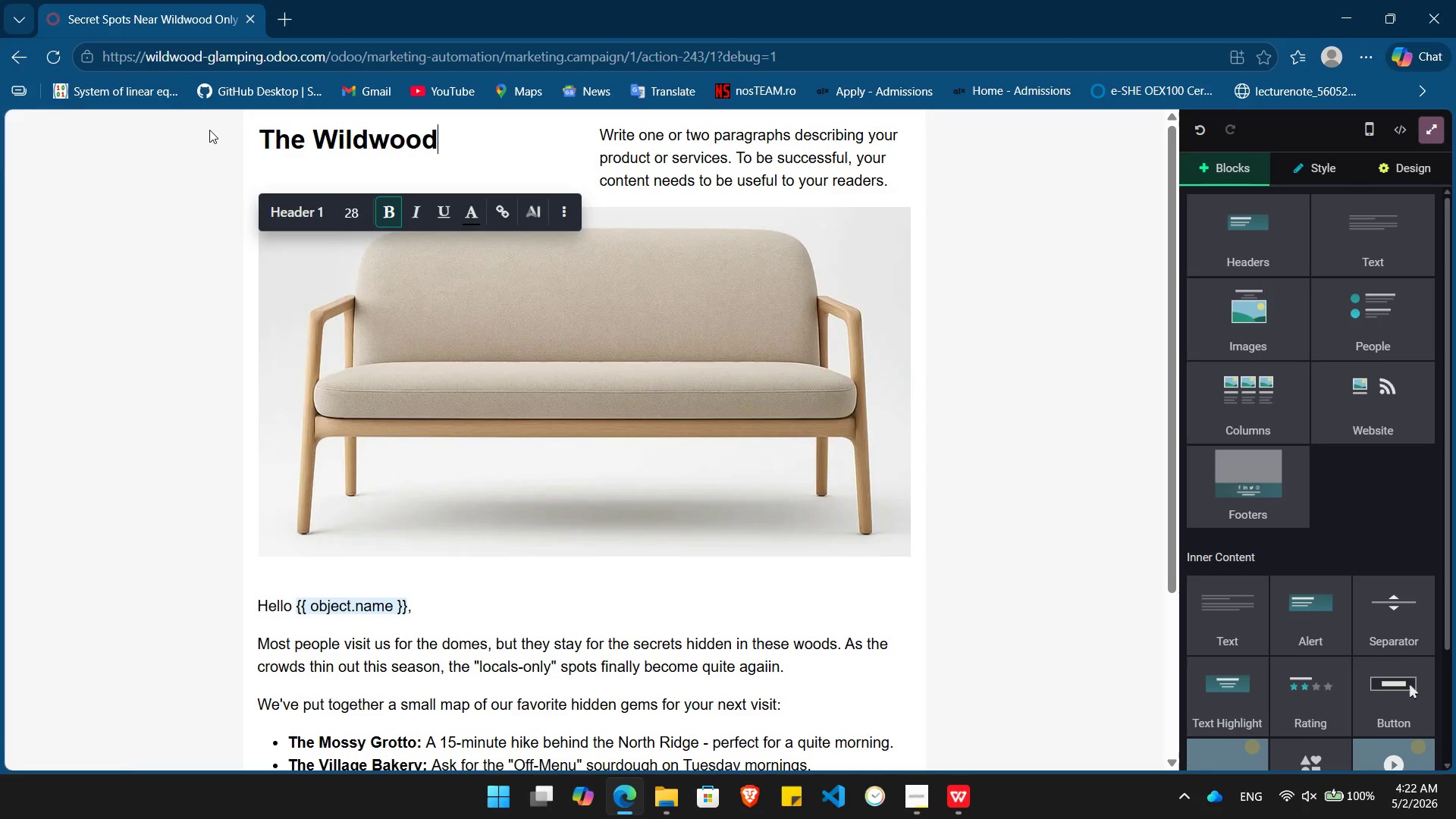 
hold_key(key=AltLeft, duration=0.73)